 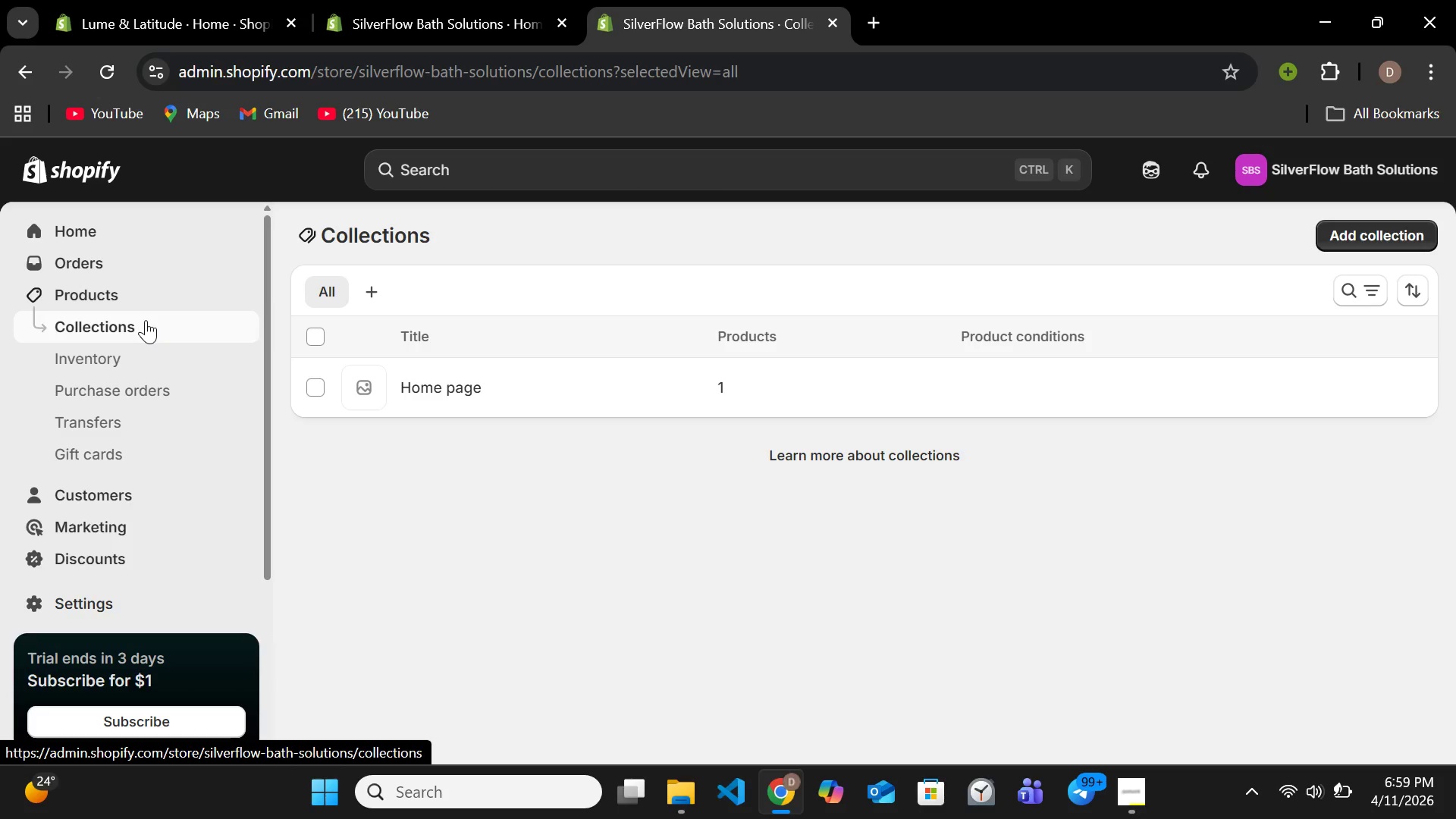 
left_click([168, 293])
 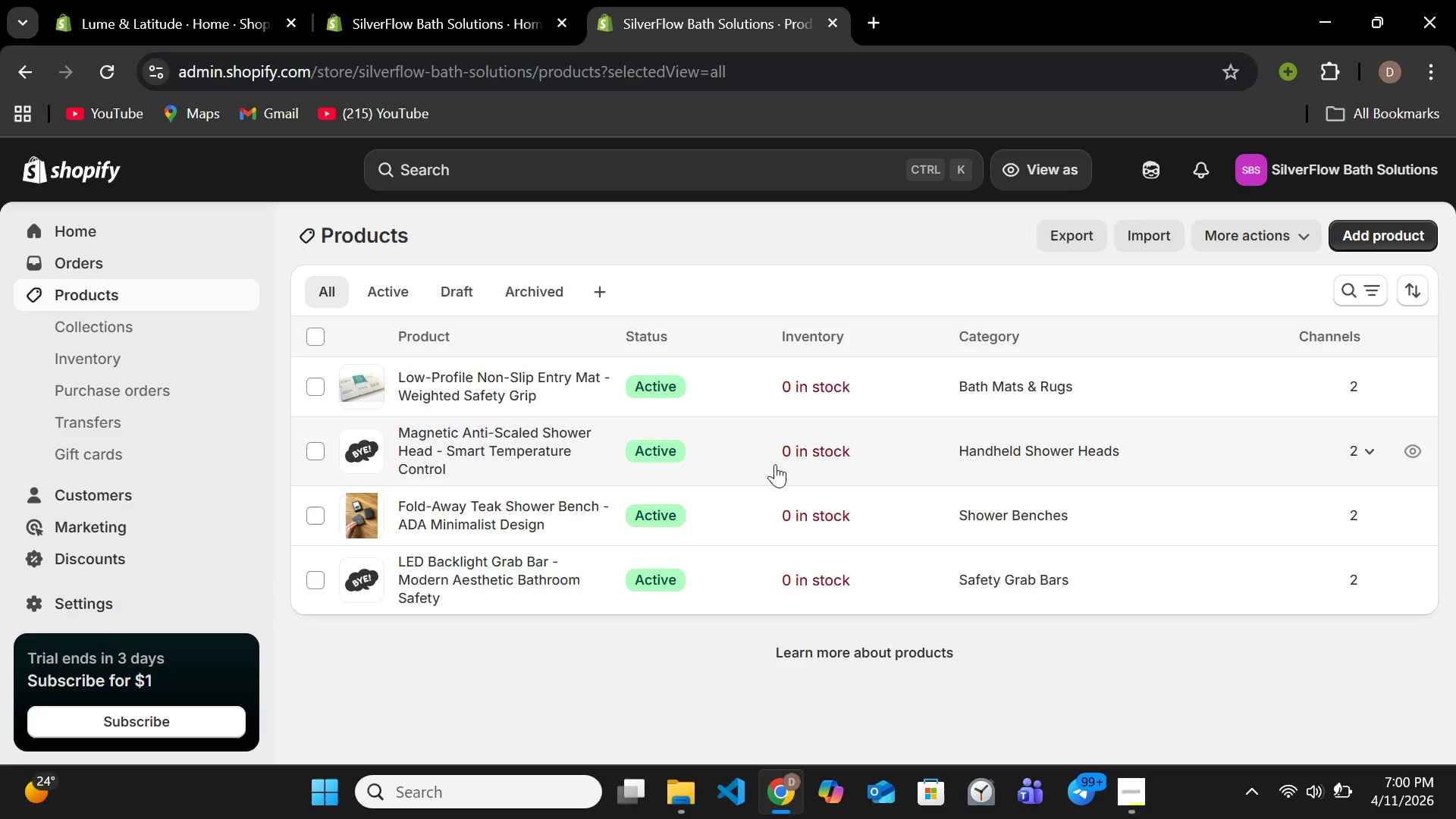 
wait(14.52)
 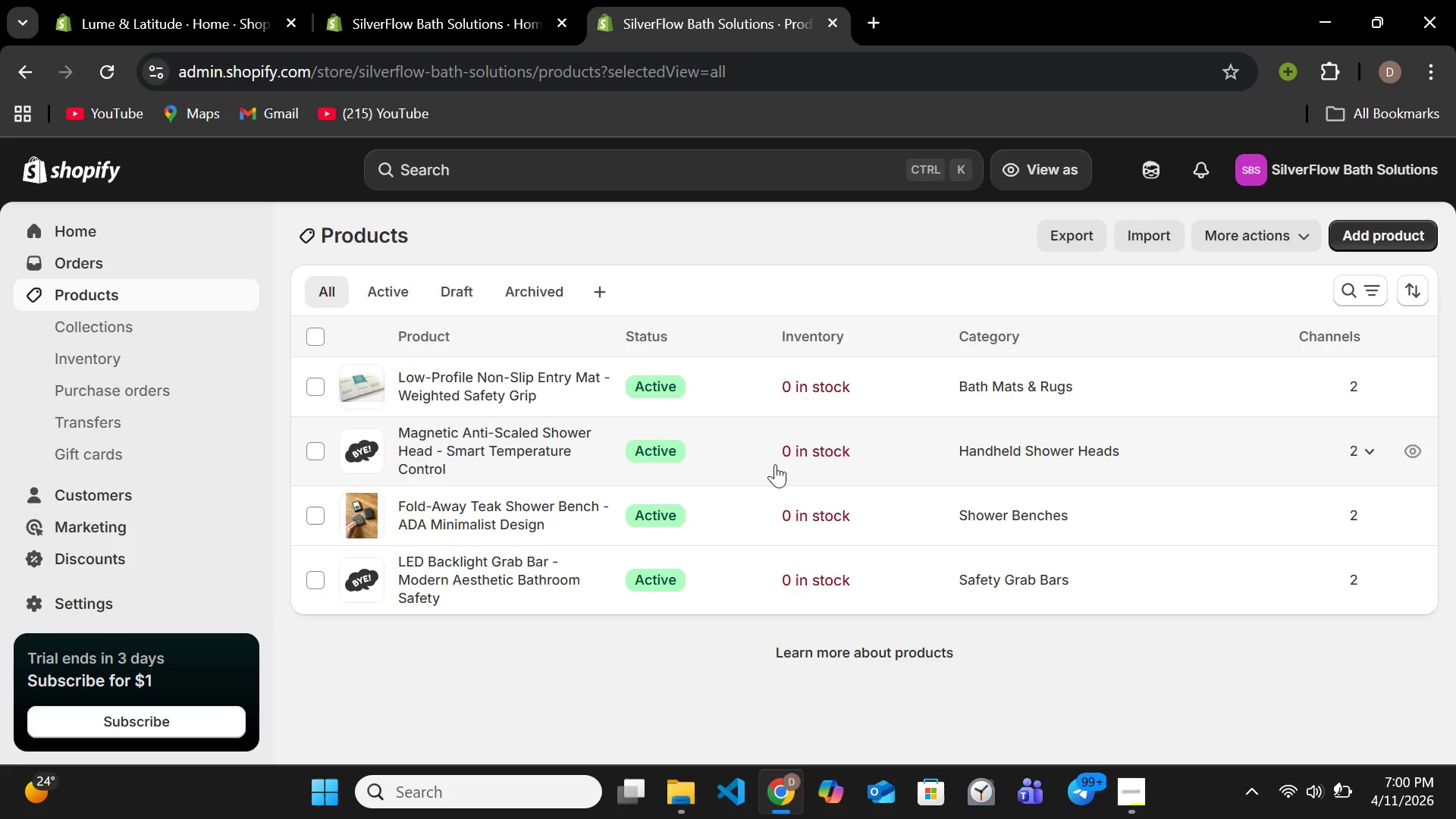 
left_click([1401, 234])
 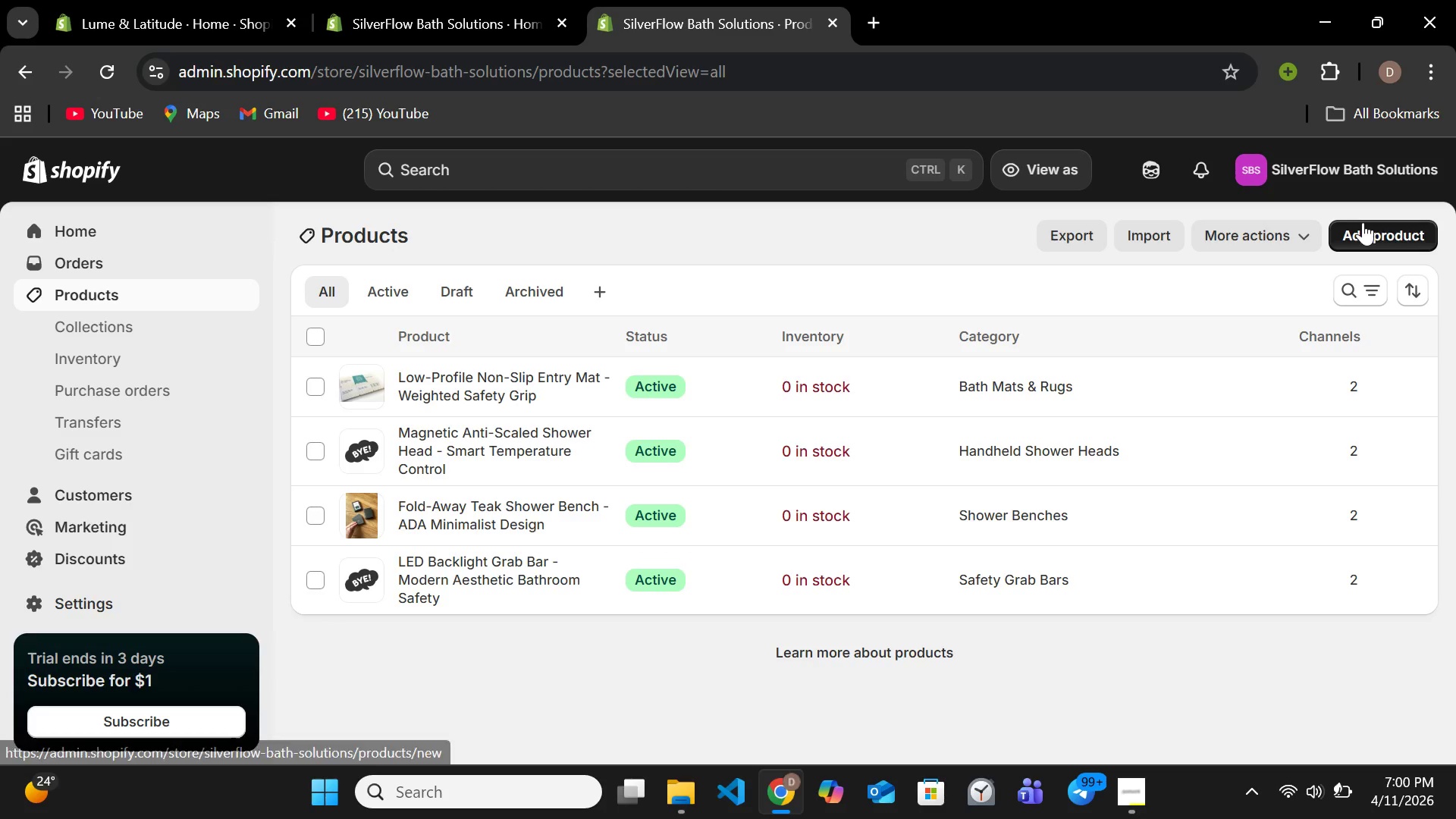 
left_click([1361, 222])
 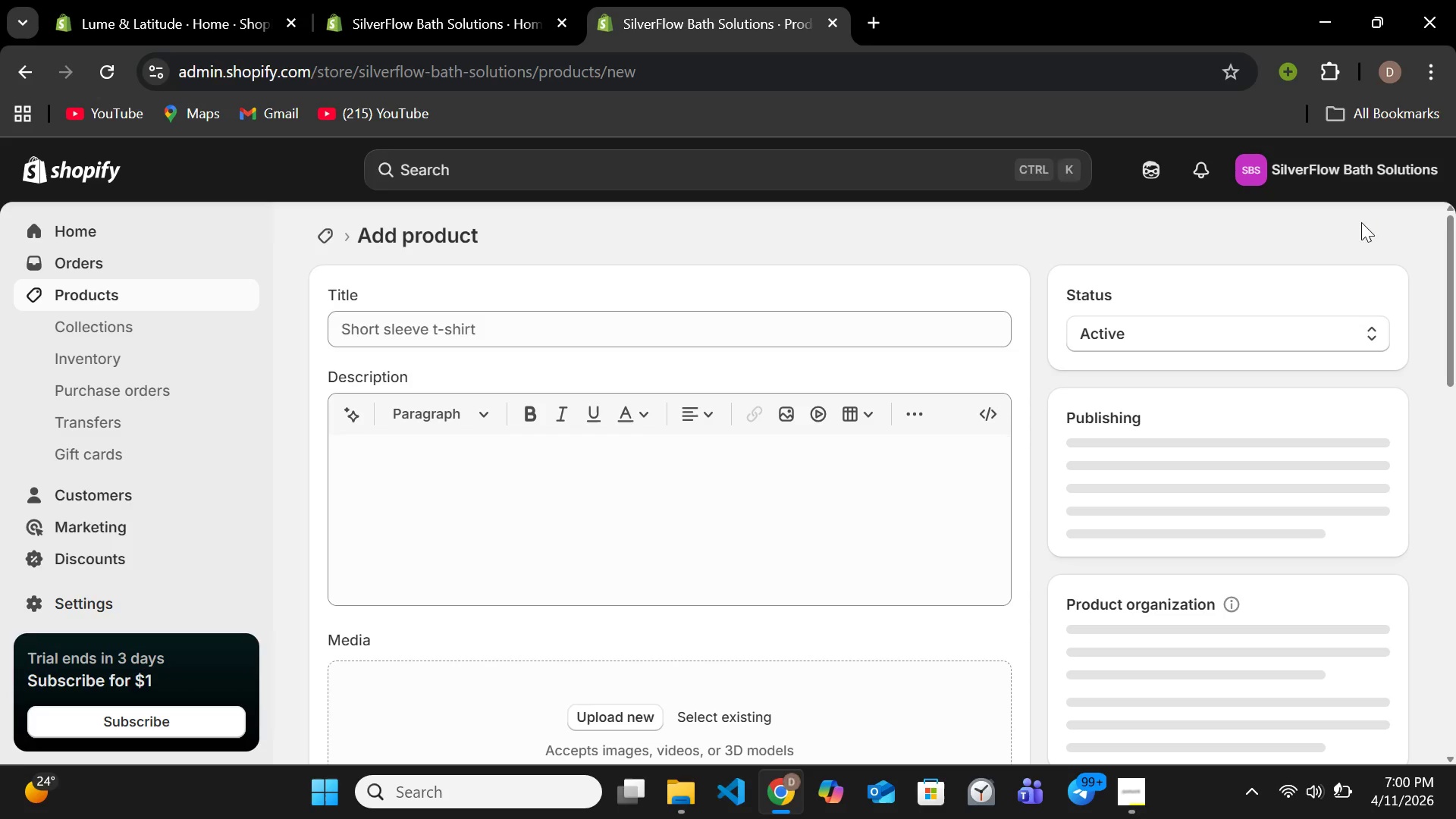 
left_click([728, 325])
 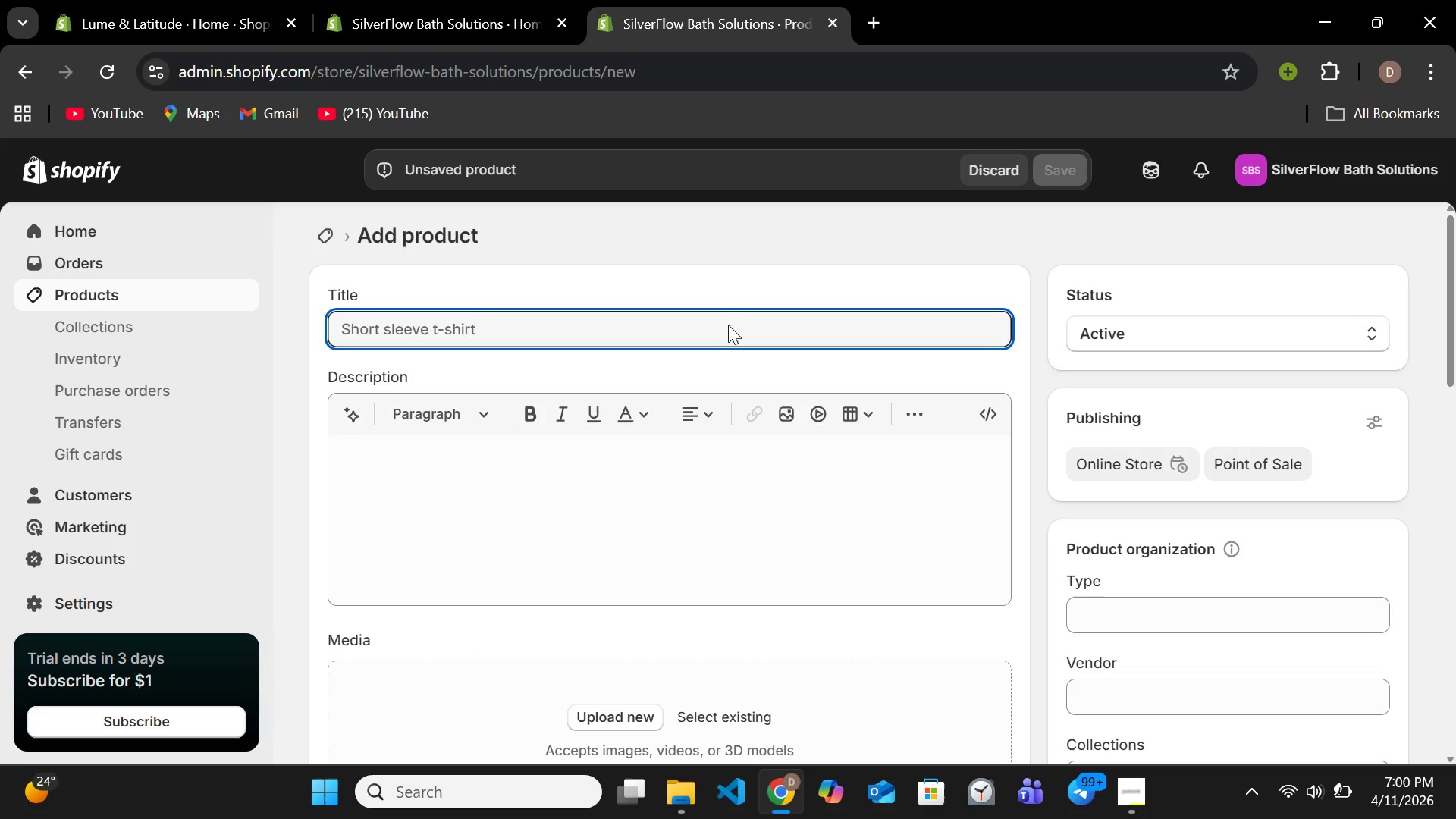 
wait(14.41)
 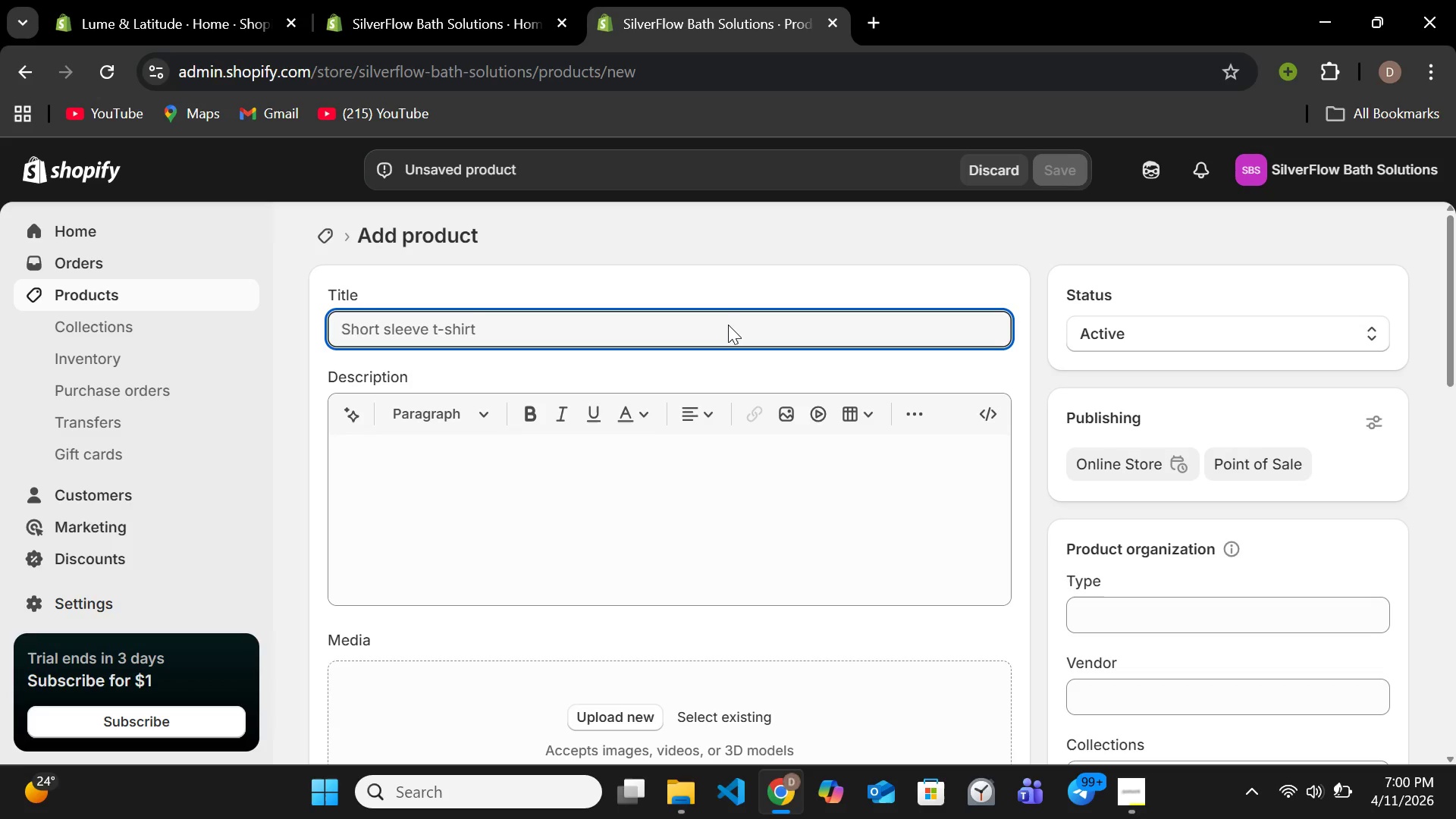 
type(Complete )
 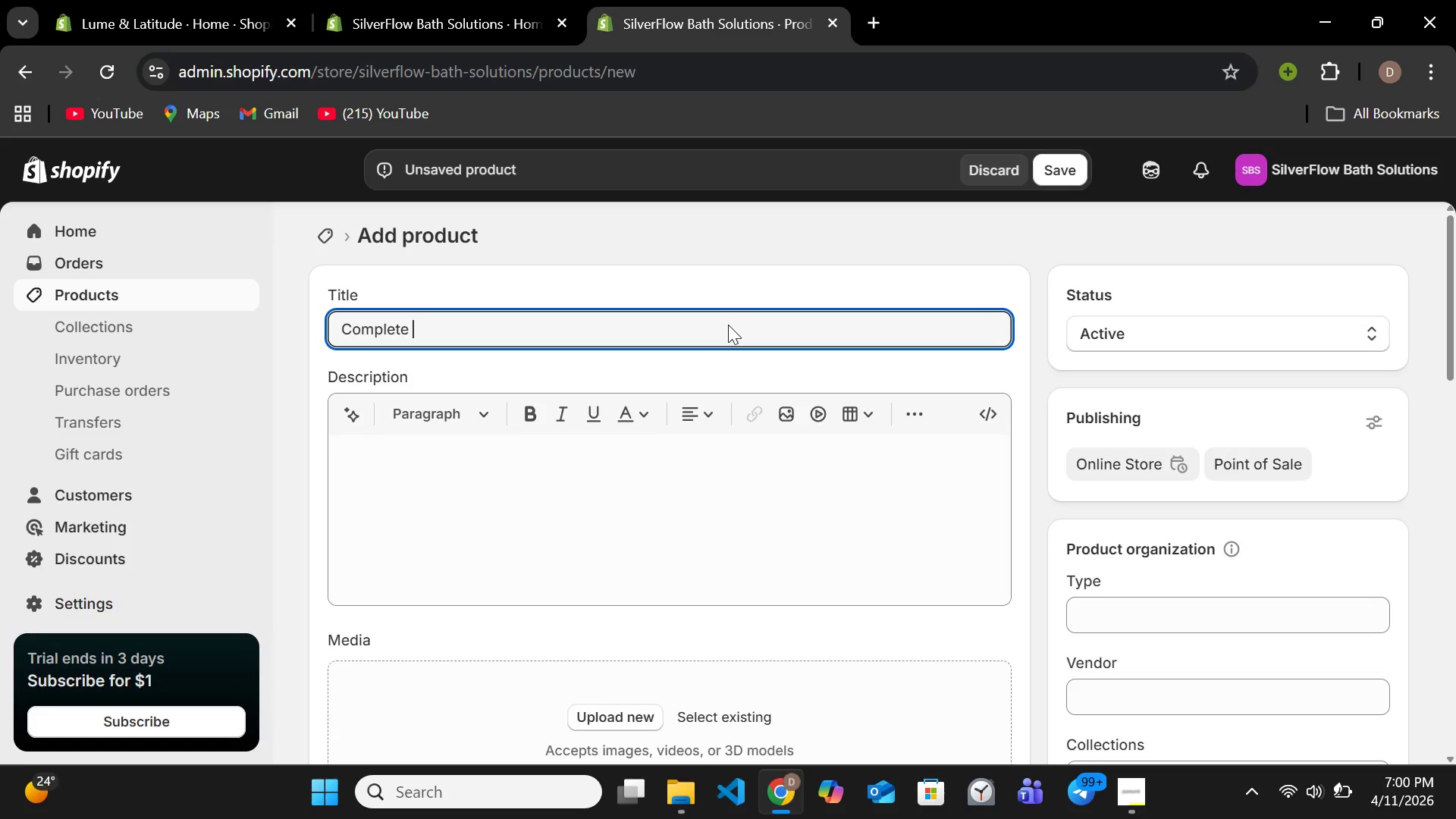 
type(Peace ofMinf=d)
key(Backspace)
key(Backspace)
key(Backspace)
key(Backspace)
key(Backspace)
key(Backspace)
key(Backspace)
type(f Mind Bathroom Bundle)
 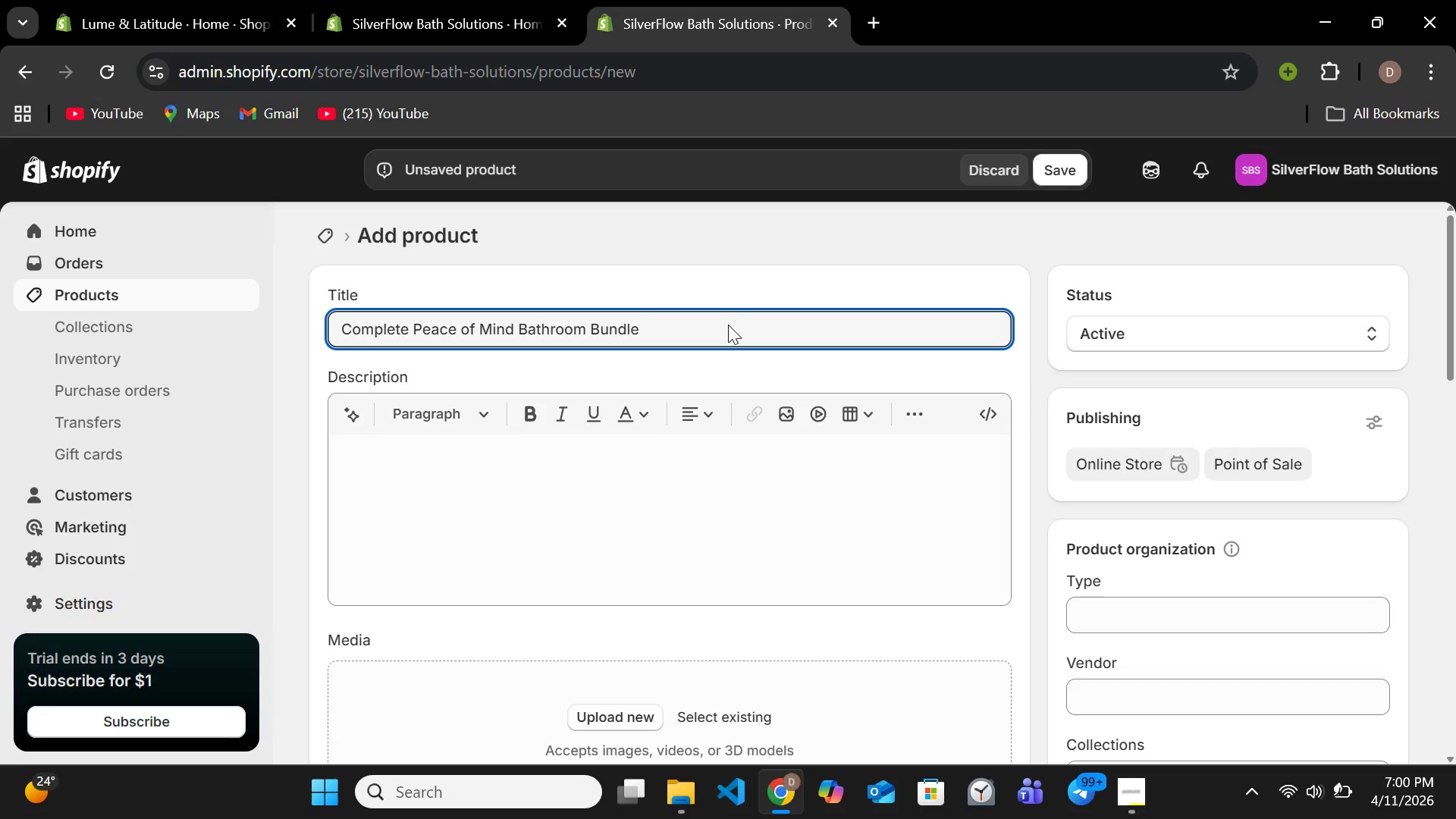 
left_click([556, 553])
 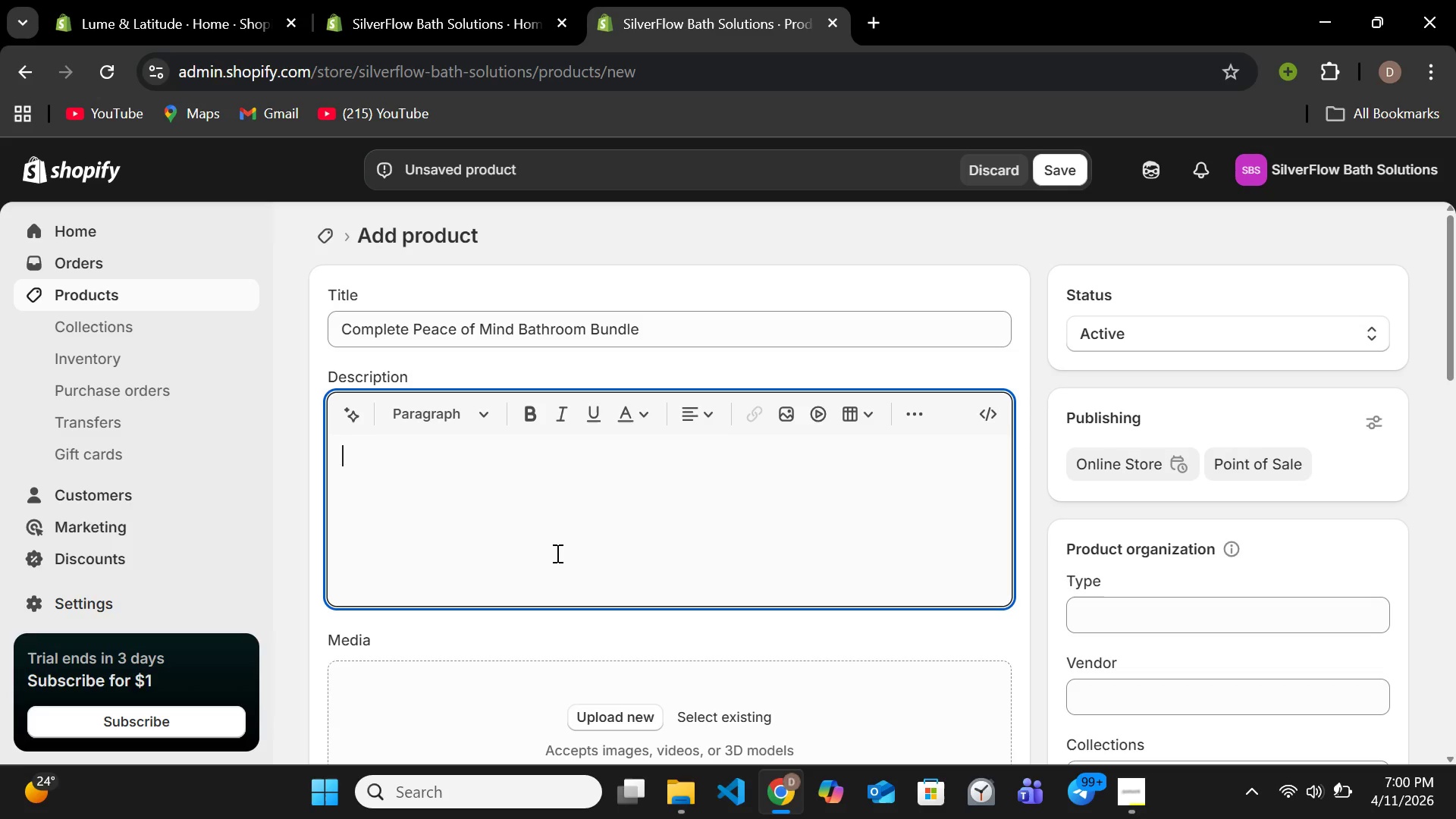 
wait(7.61)
 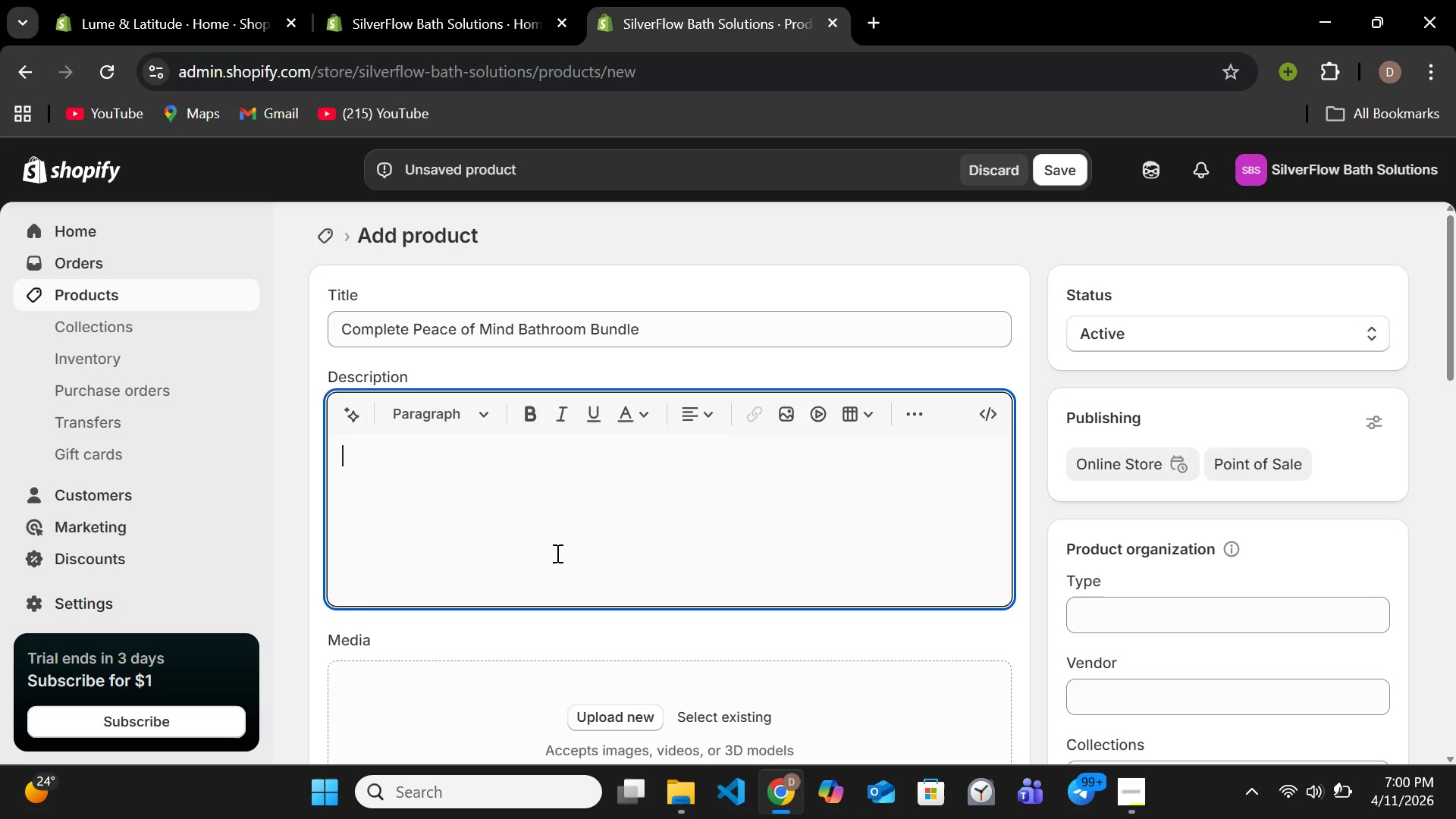 
type(Caring for your parents means thinking about the moments the )
key(Backspace)
type(y wn)
key(Backspace)
type(ont me)
key(Backspace)
key(Backspace)
key(Backspace)
key(Backspace)
type('t mention )
 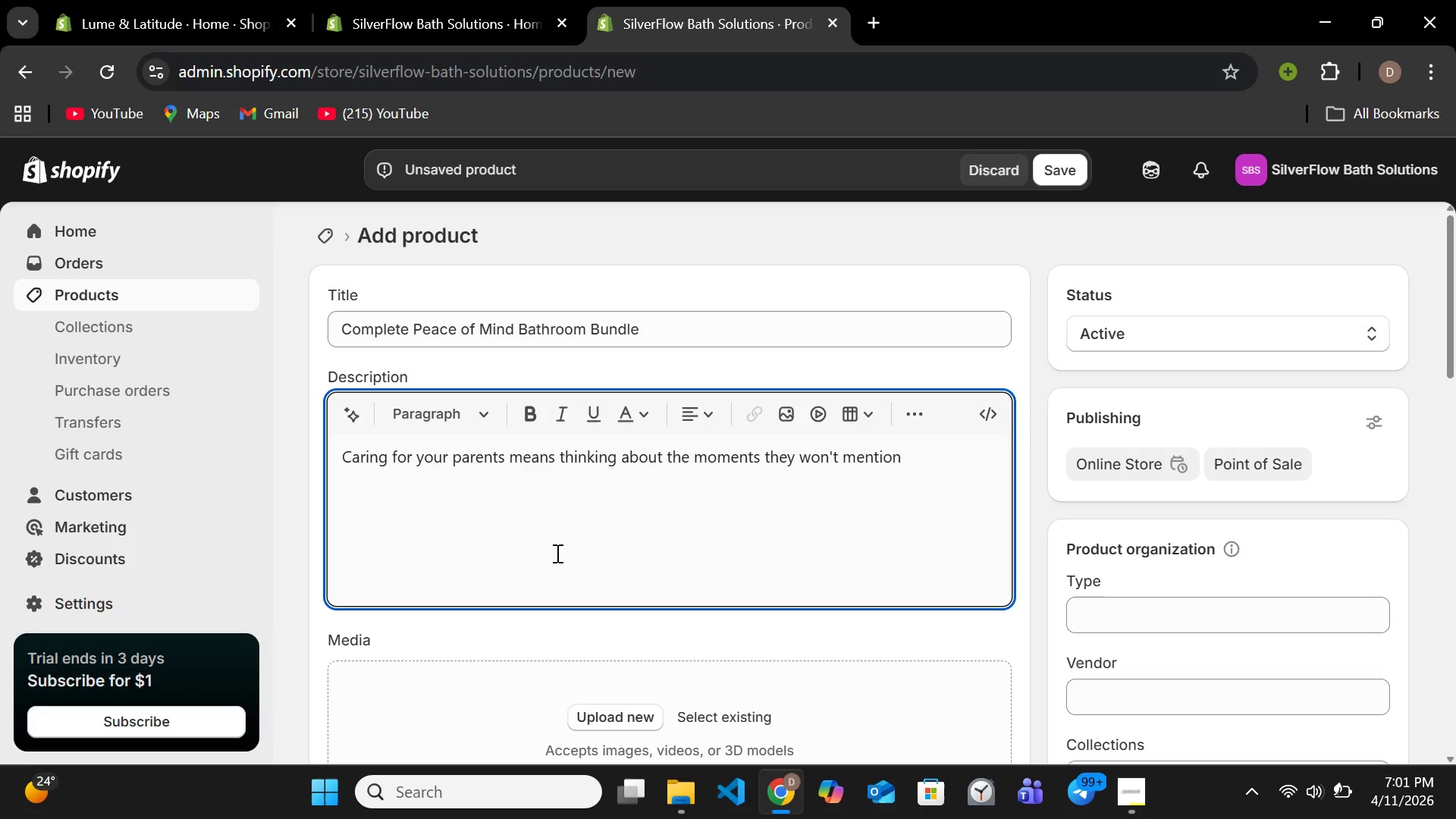 
key(Backspace)
type(, the )
 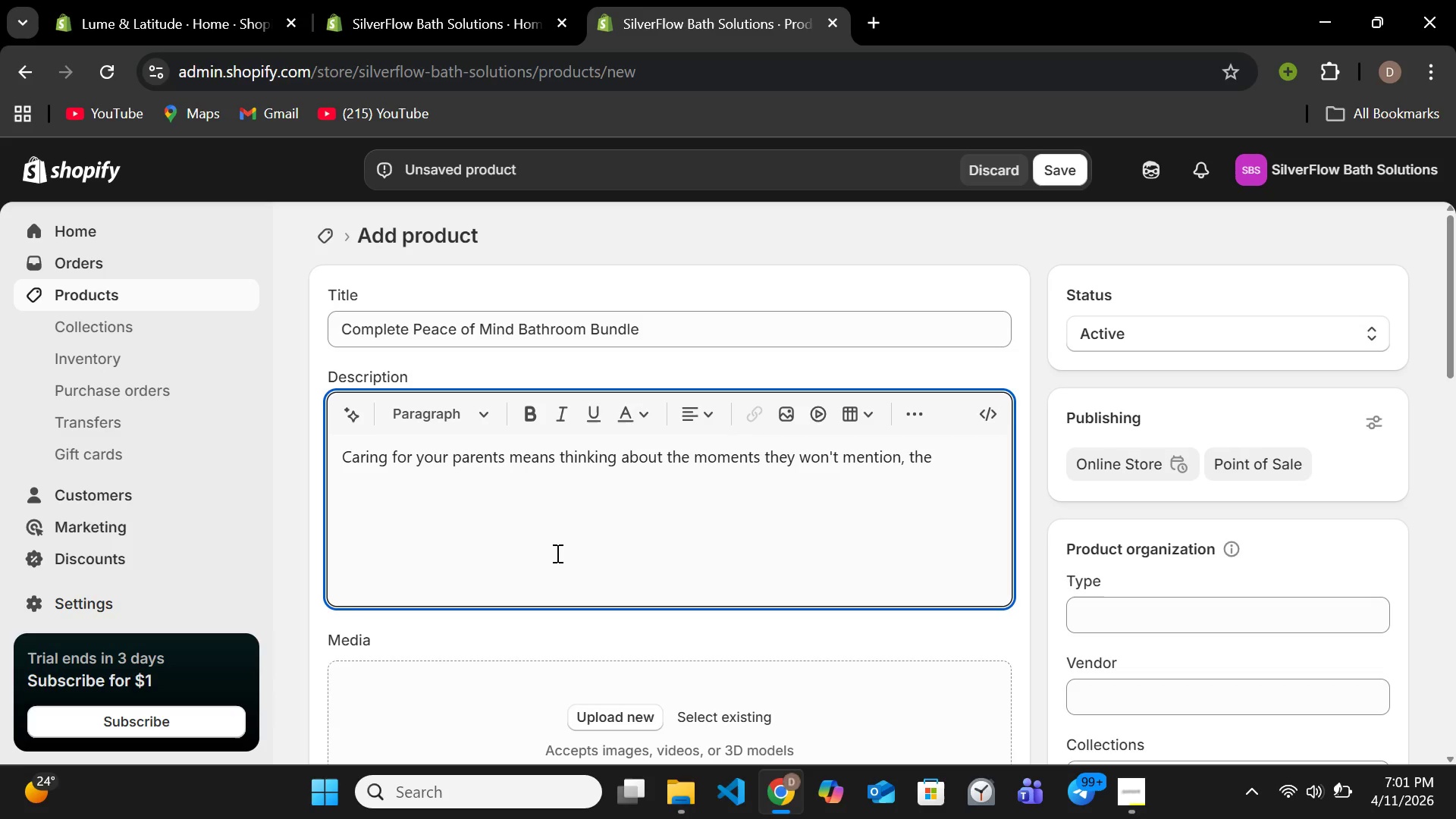 
type(samll risk in every da)
key(Backspace)
key(Backspace)
key(Backspace)
type(day )
 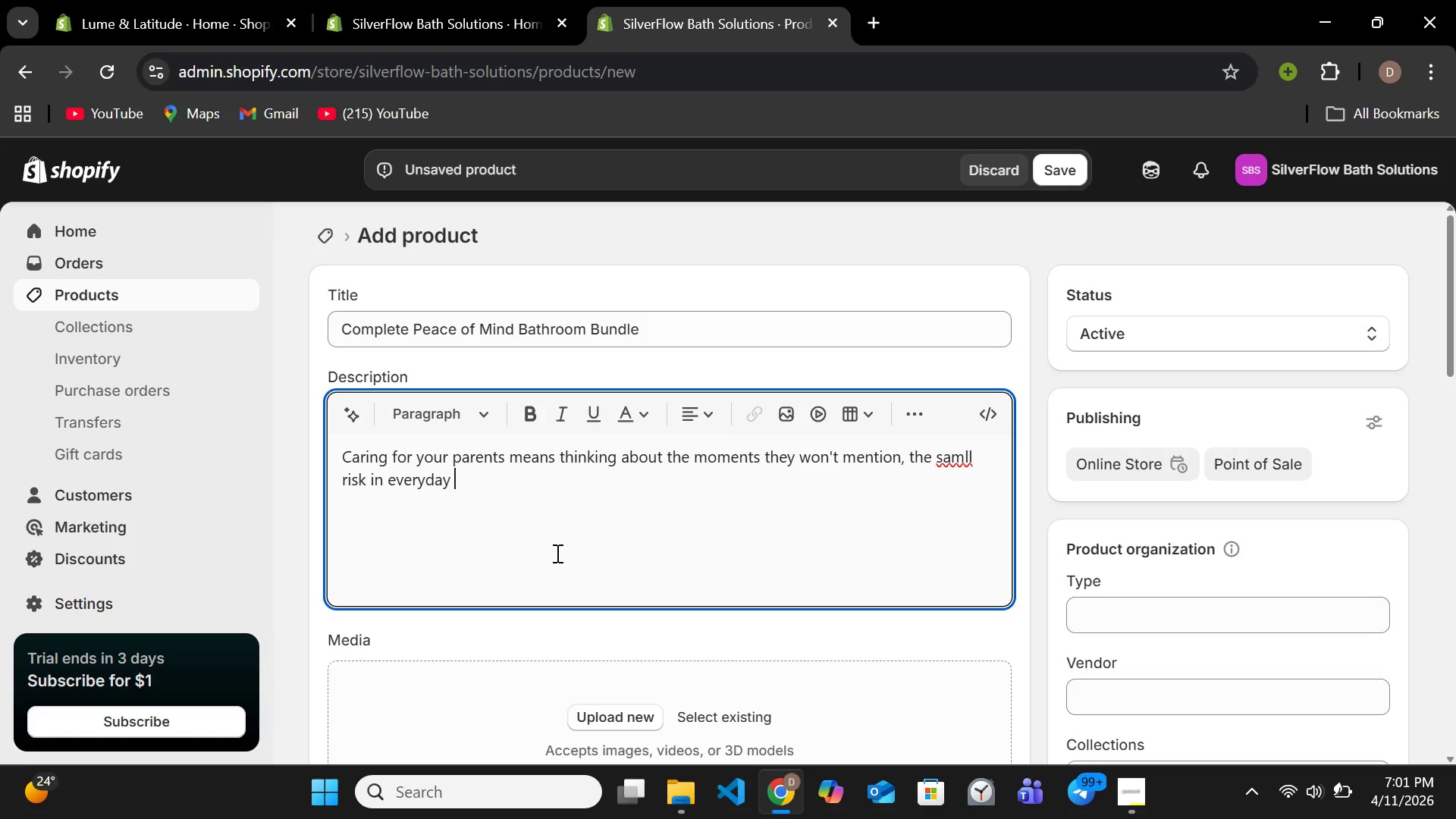 
type(routines that can quietly become serious concerns. The complete peace of mindBathtoomBundel is designedtoeliminate the)
key(Backspace)
key(Backspace)
type(hoes risks while preserving the comfort and dignity of home.)
 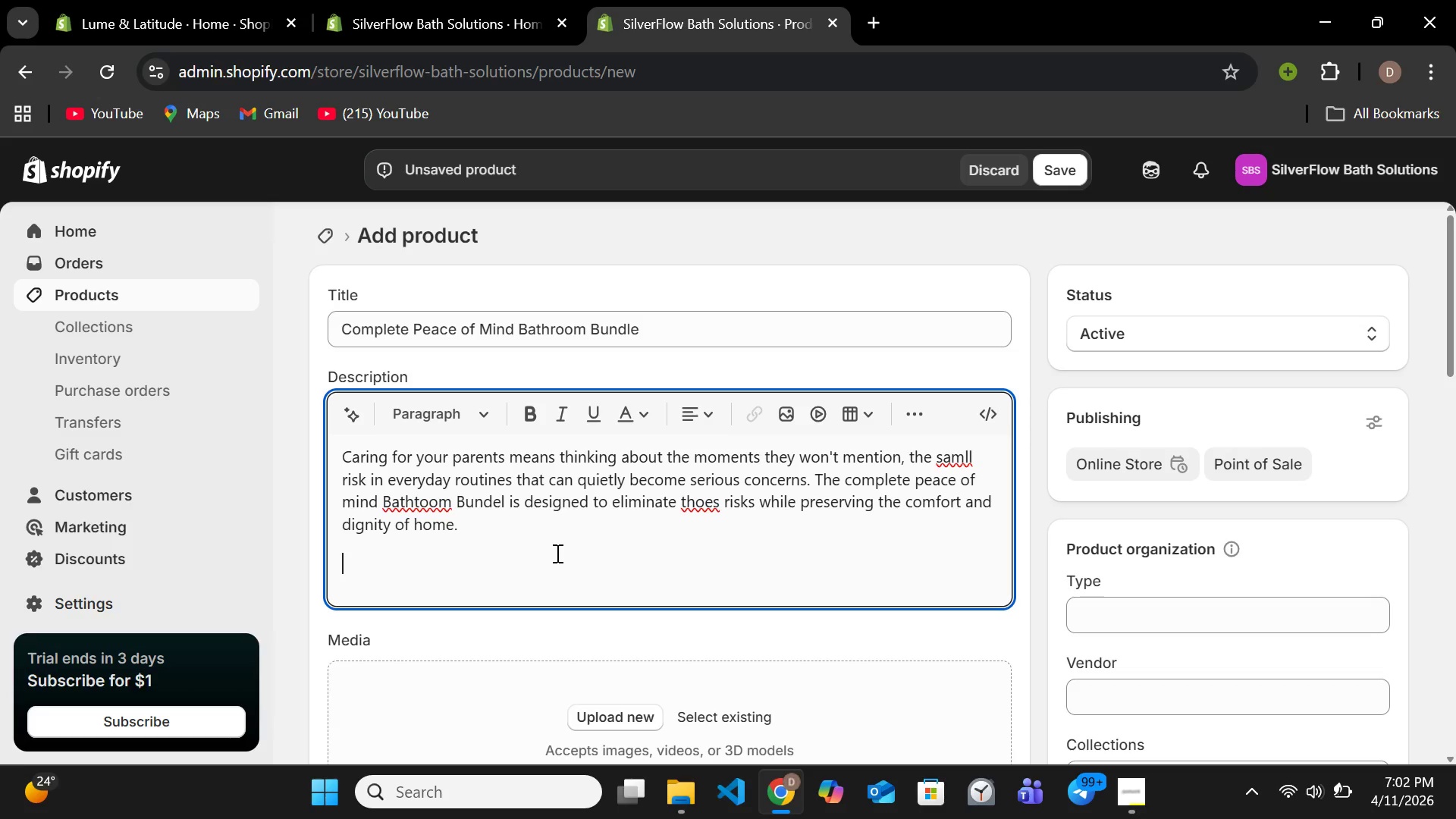 
 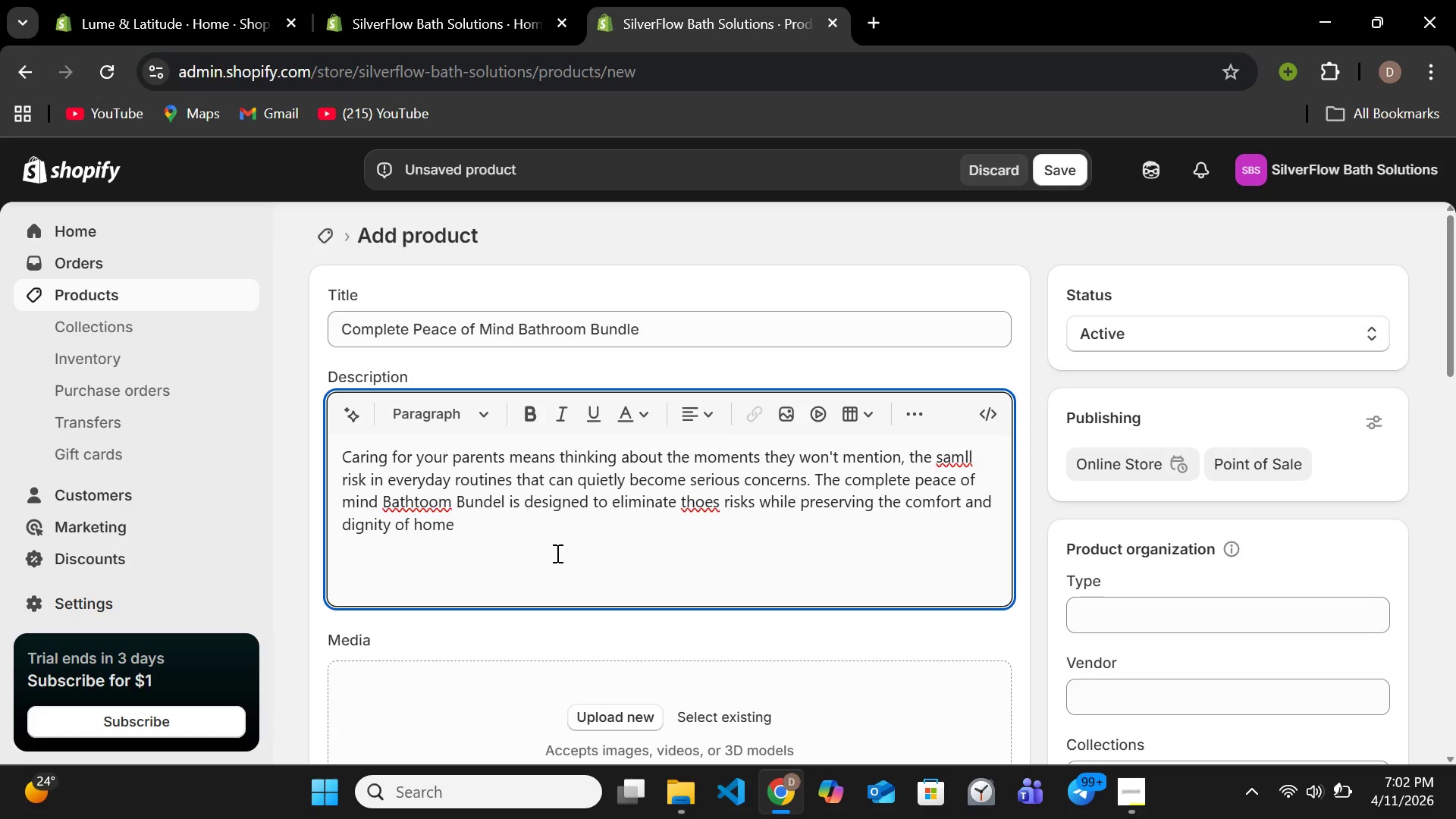 
key(Enter)
 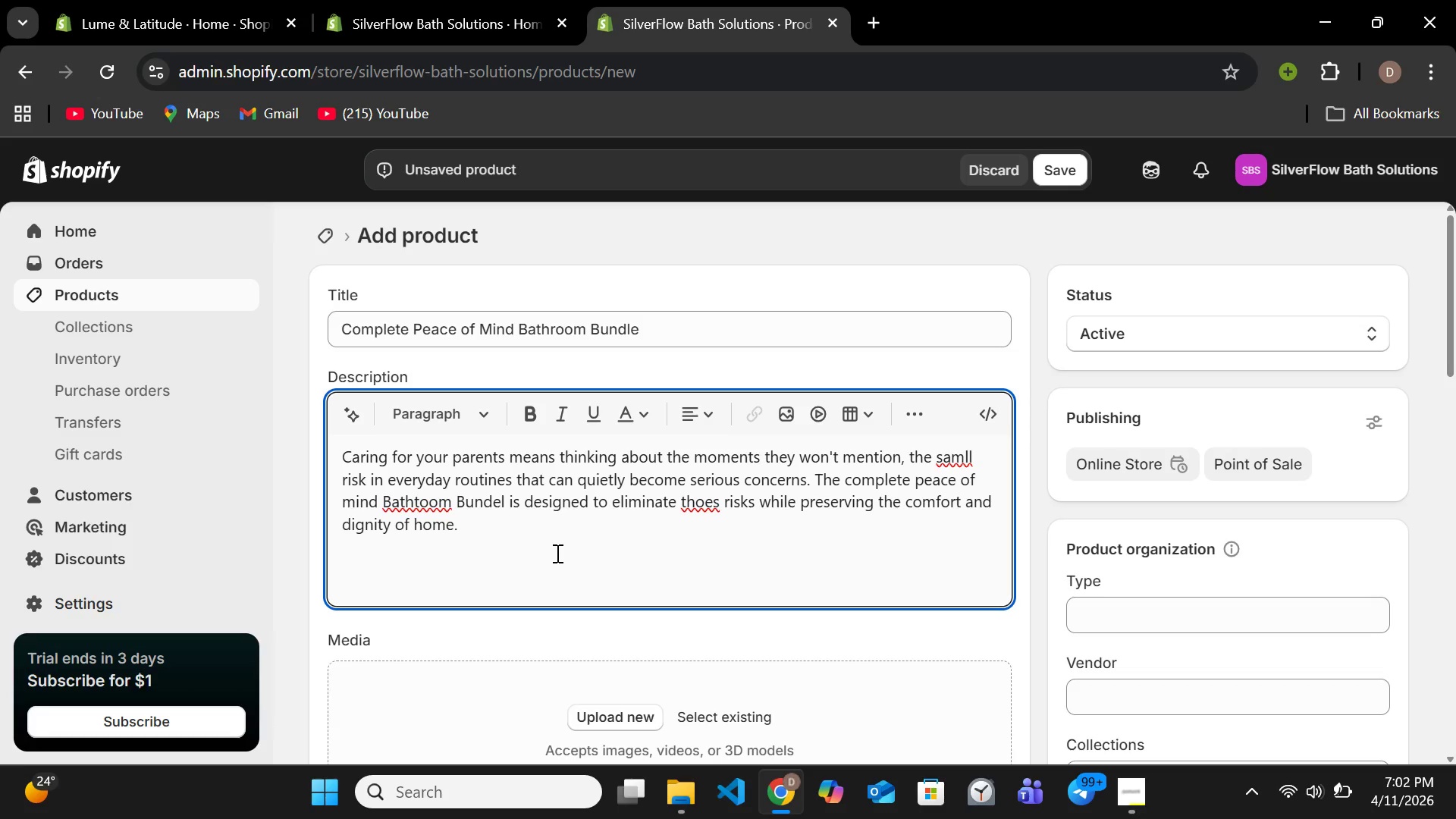 
wait(8.62)
 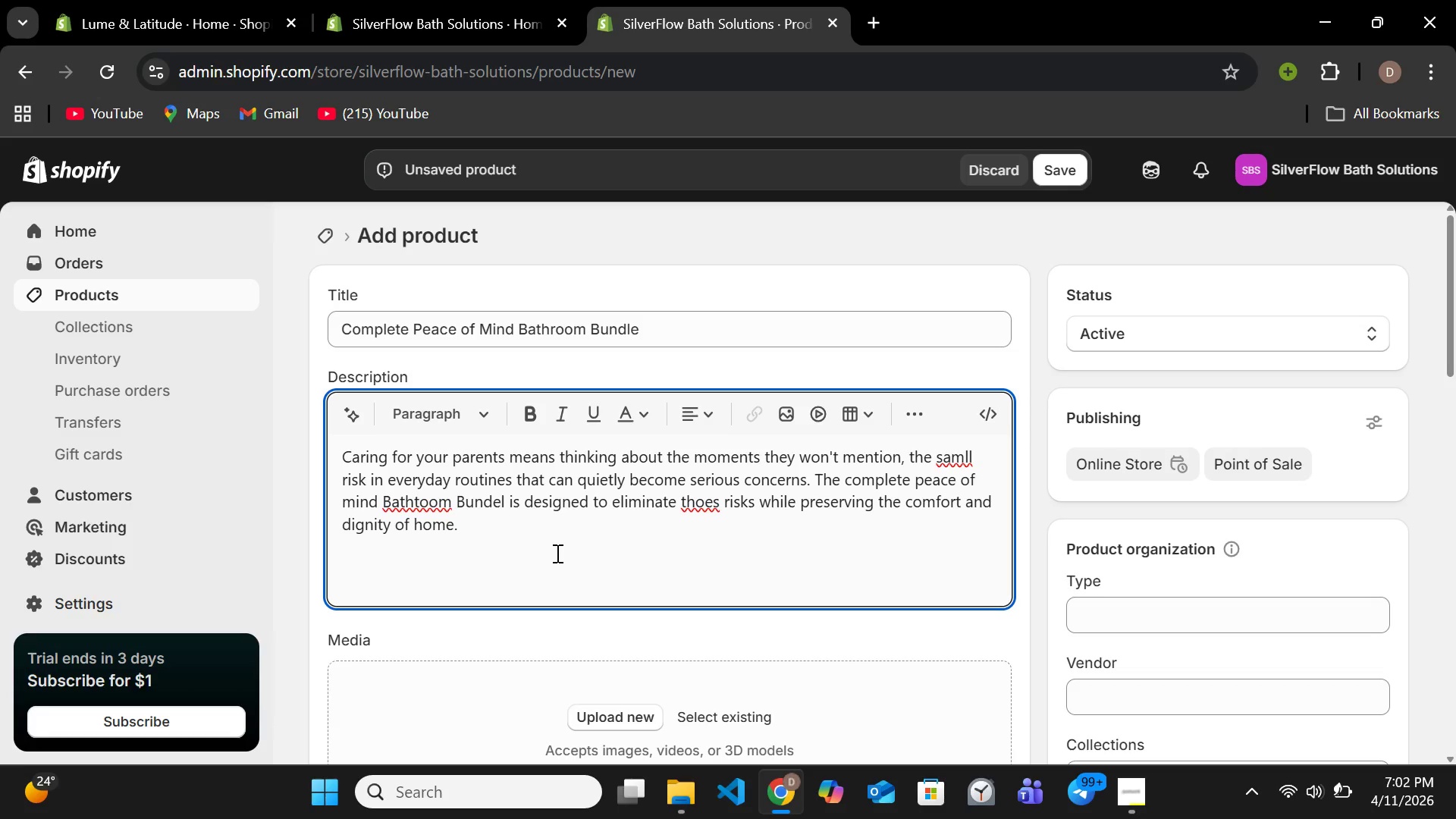 
type(Insted of )
key(Backspace)
key(Backspace)
key(Backspace)
key(Backspace)
 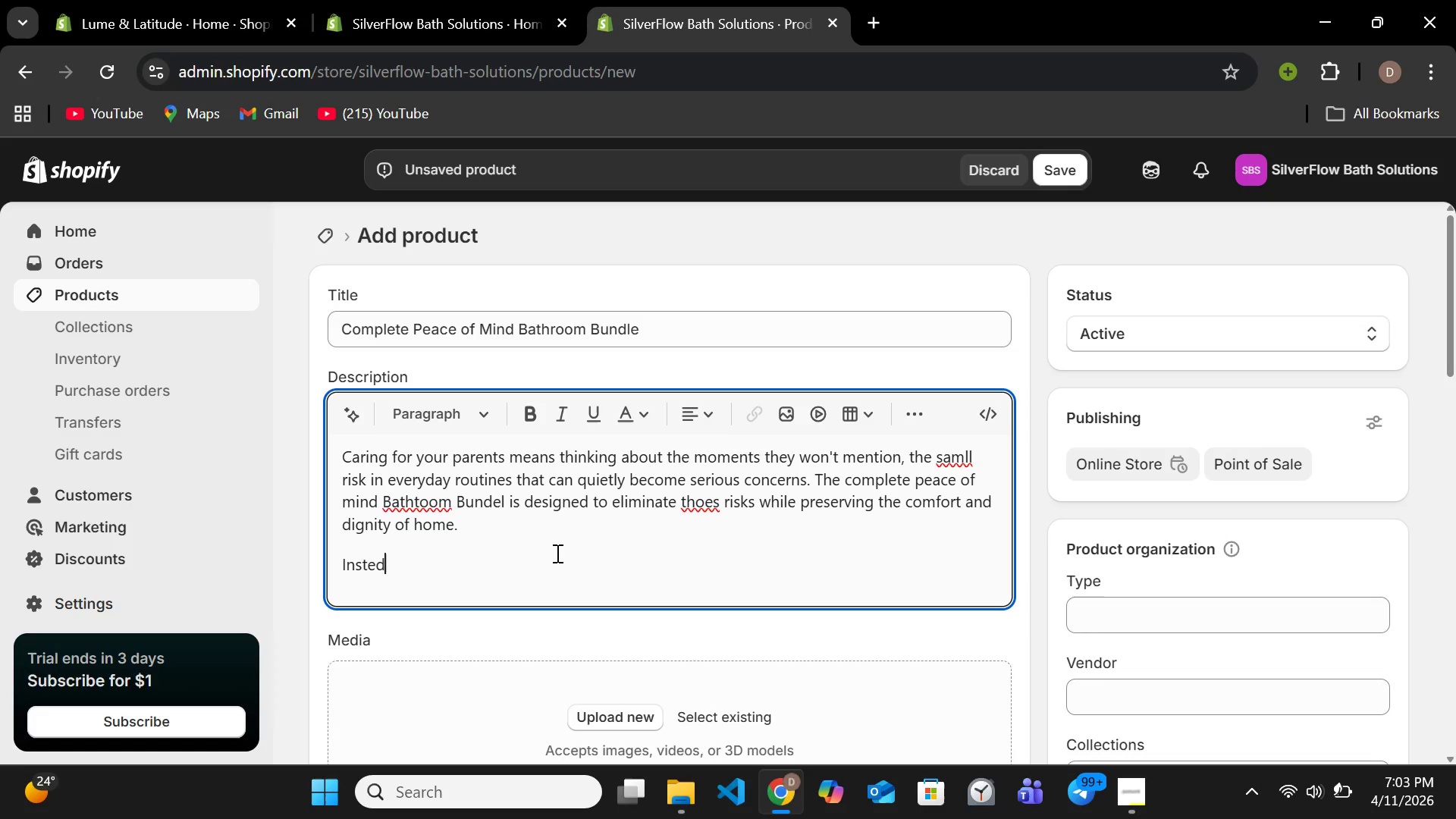 
wait(6.31)
 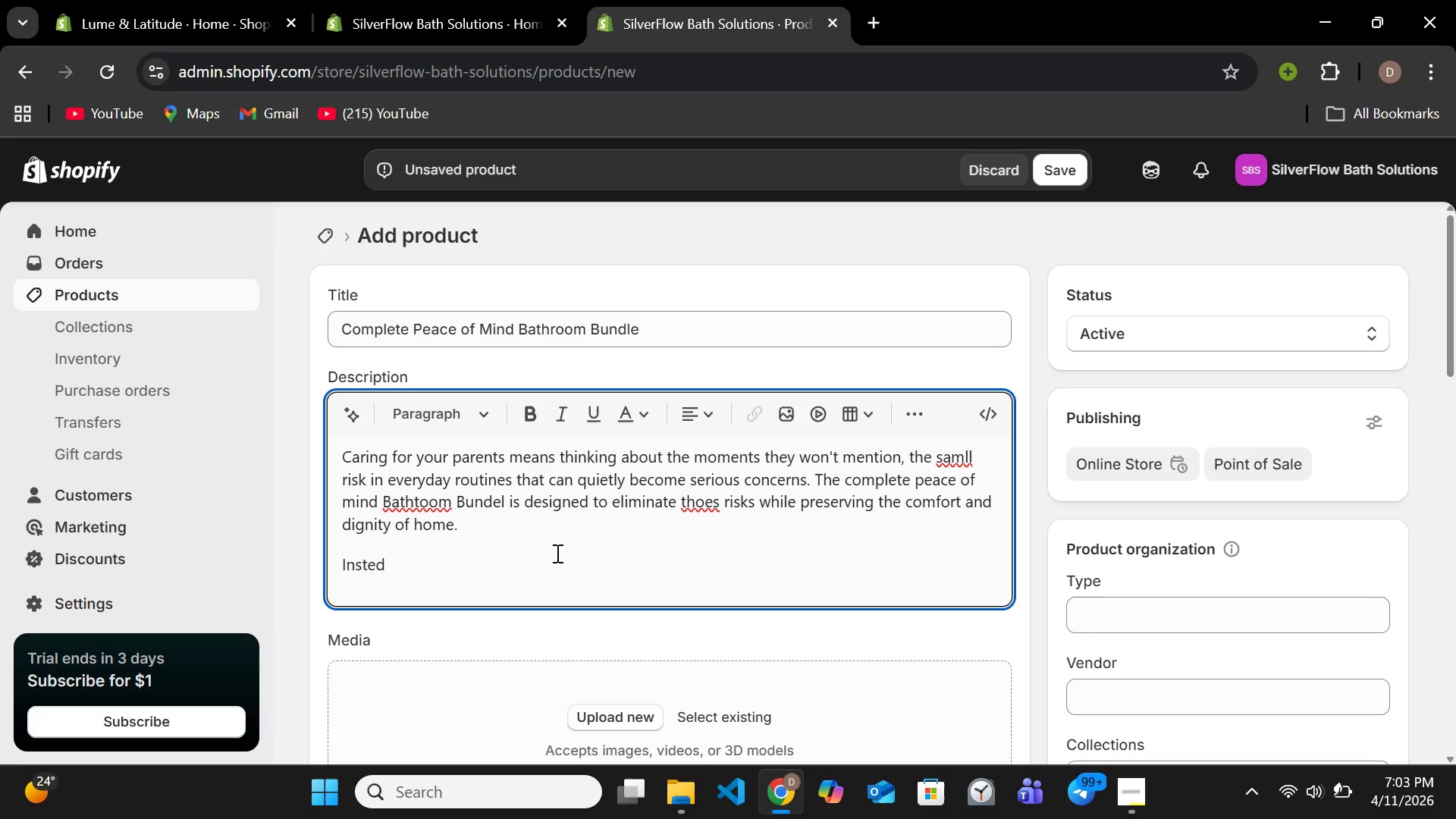 
key(Backspace)
type(ed )
key(Backspace)
type( of )
 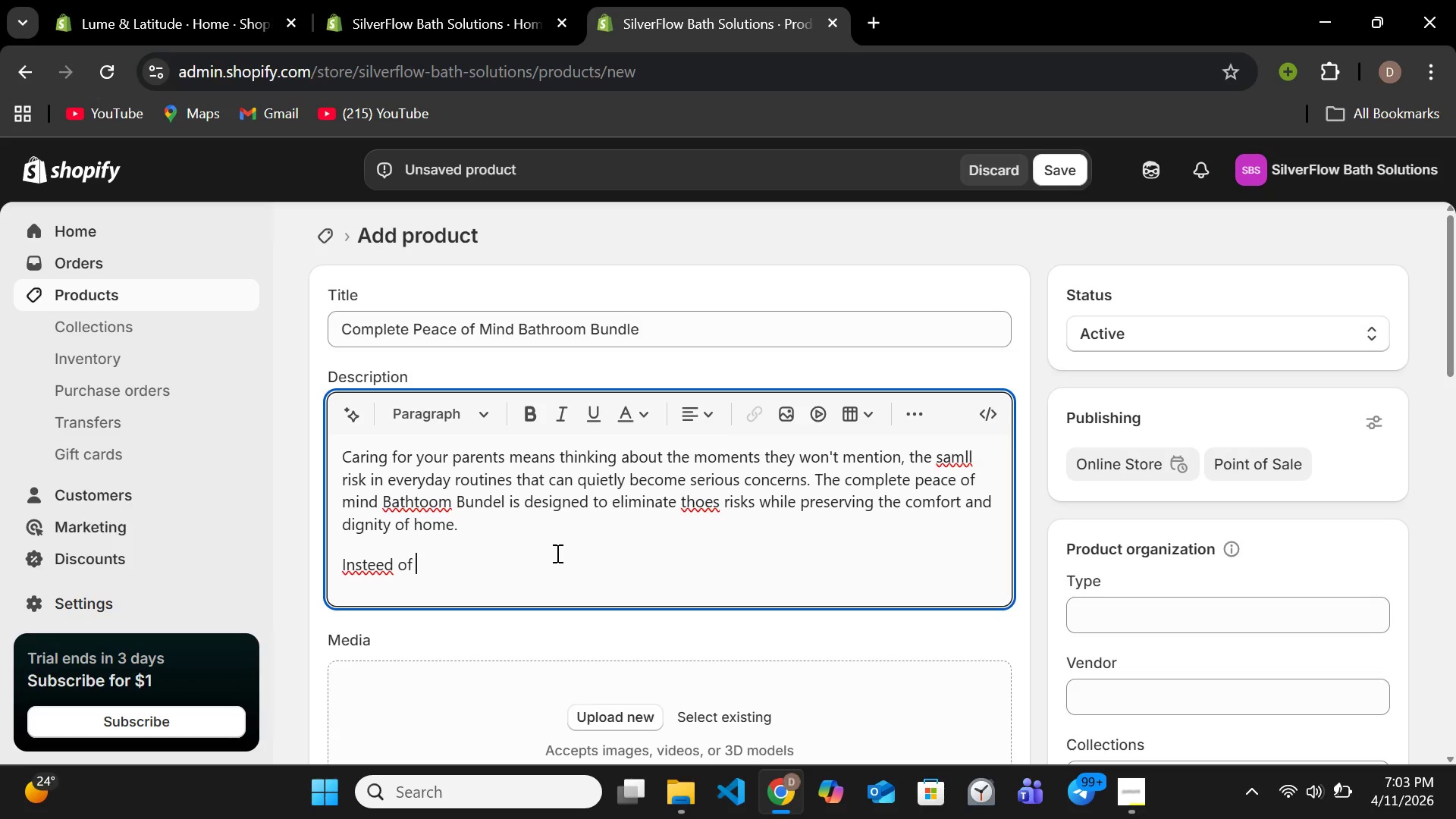 
type(piecing together individual)
 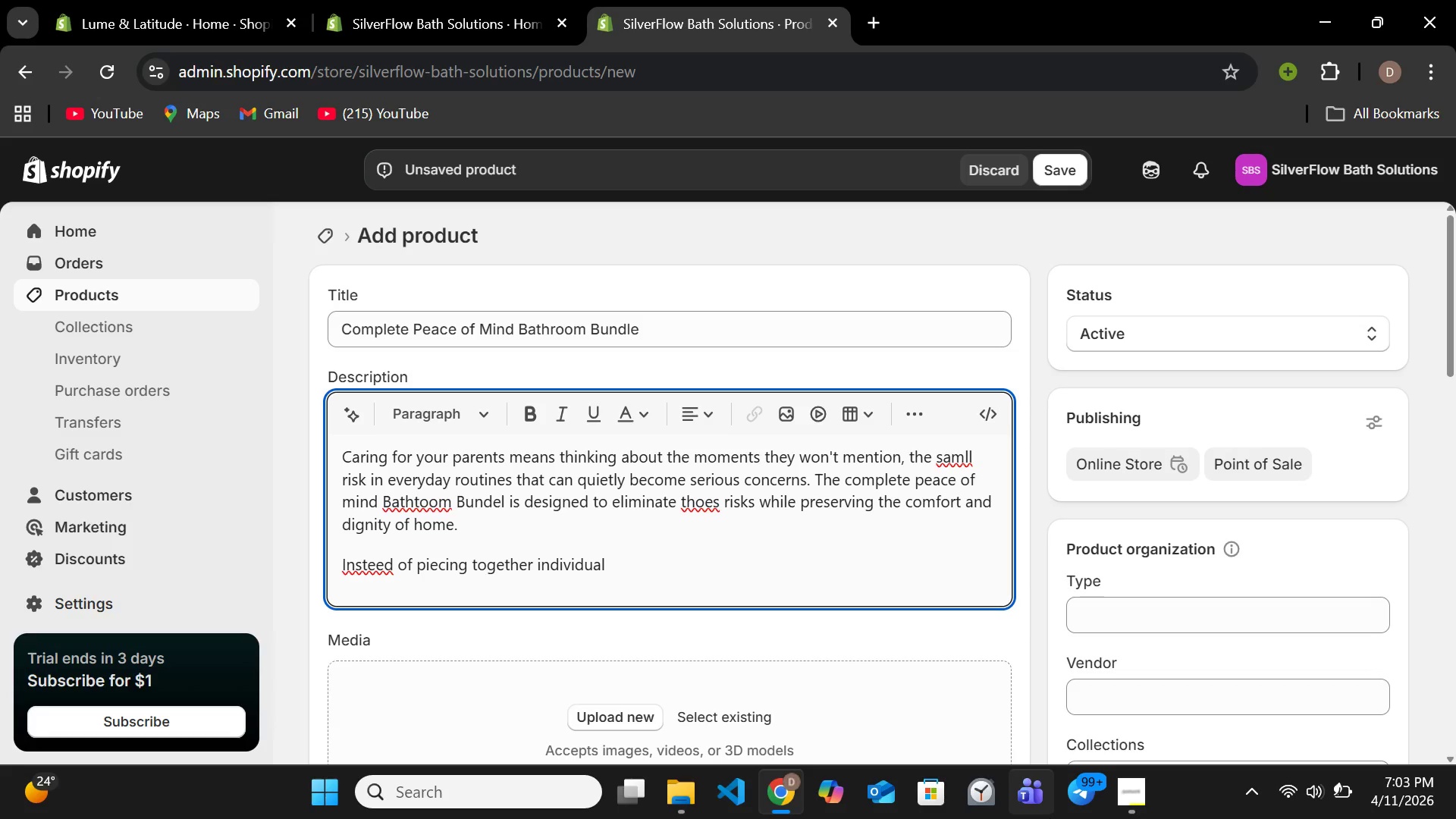 
left_click([1116, 778])